 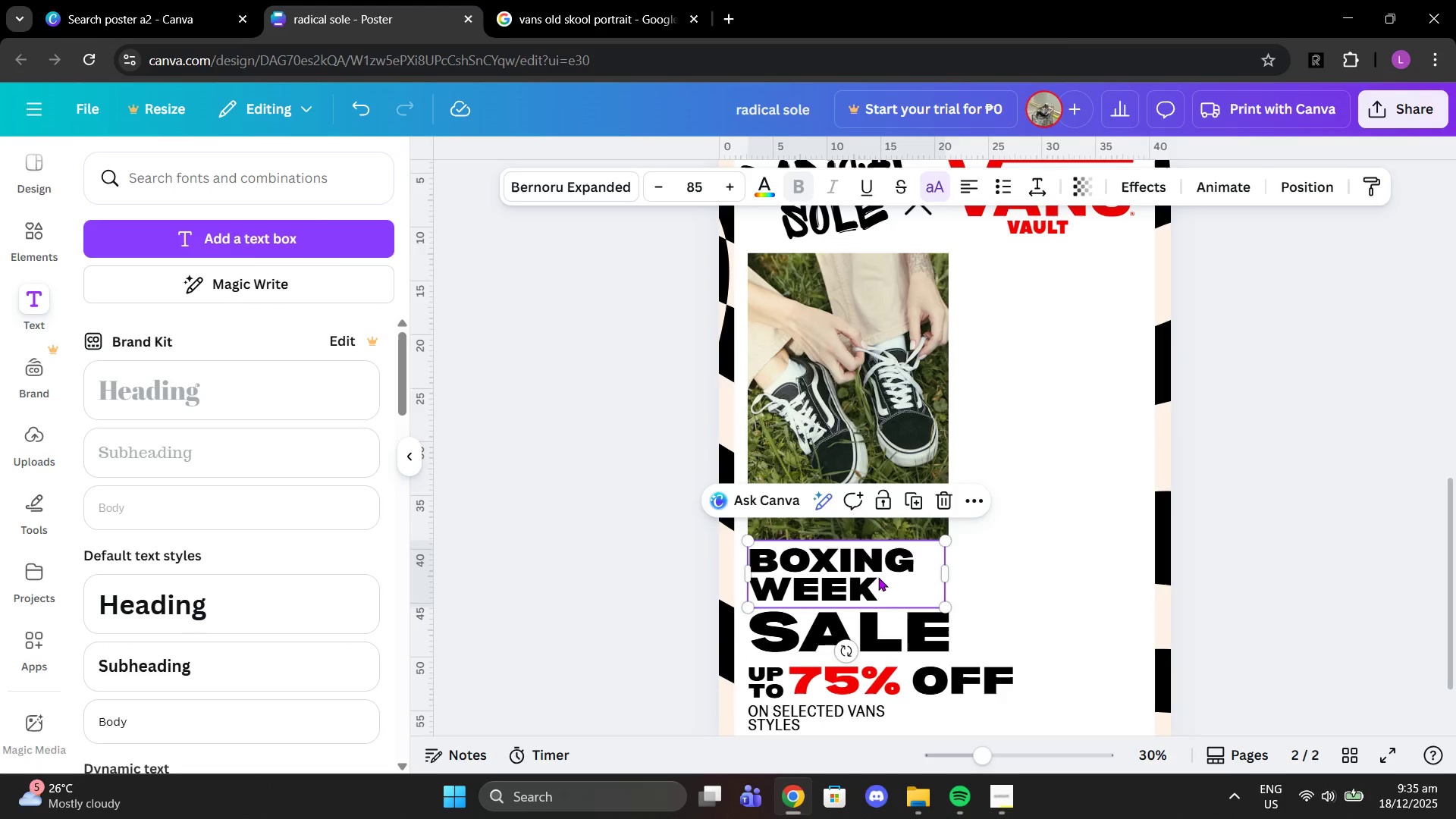 
left_click([939, 492])
 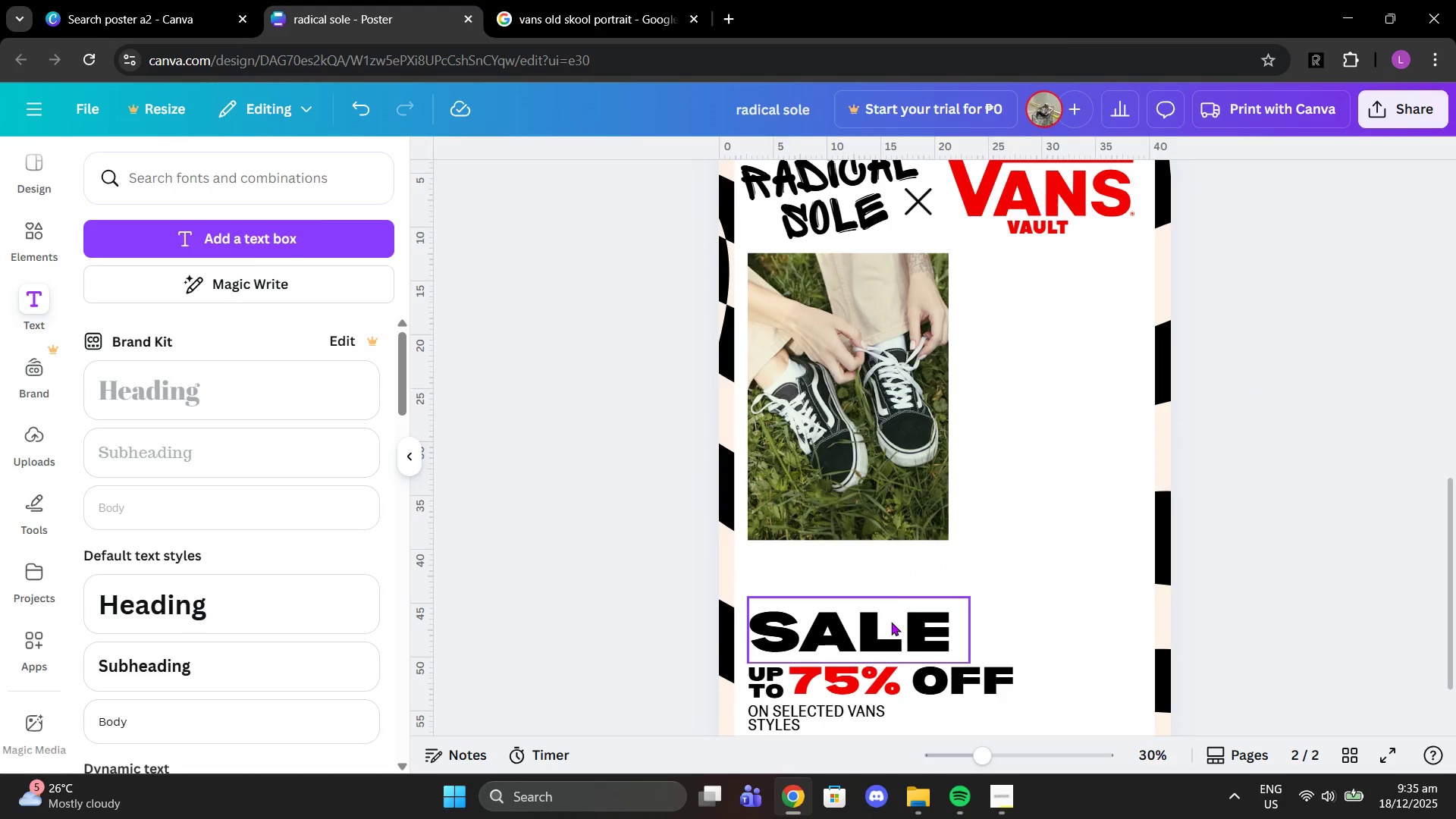 
left_click_drag(start_coordinate=[891, 622], to_coordinate=[891, 563])
 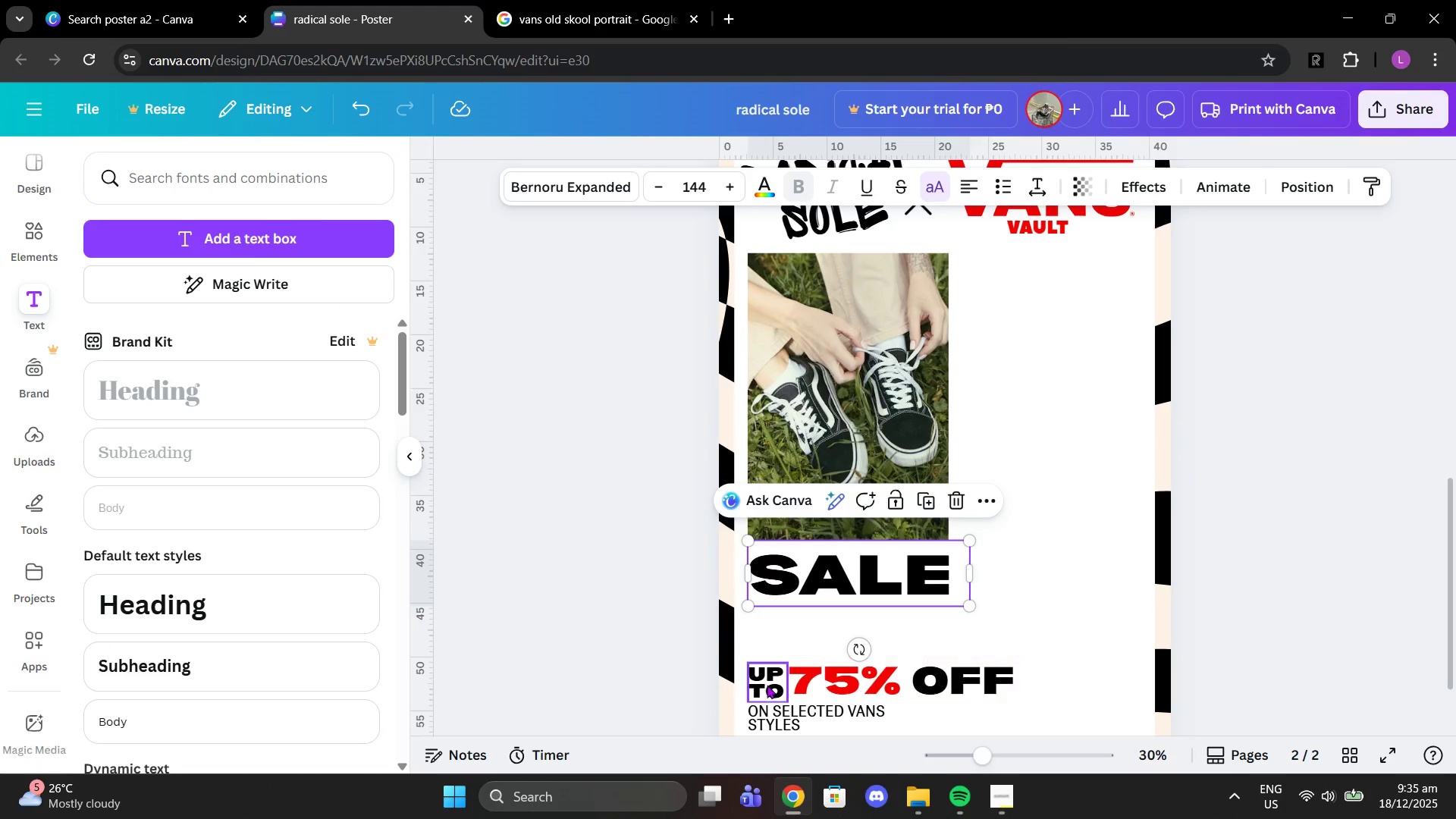 
left_click_drag(start_coordinate=[767, 685], to_coordinate=[765, 630])
 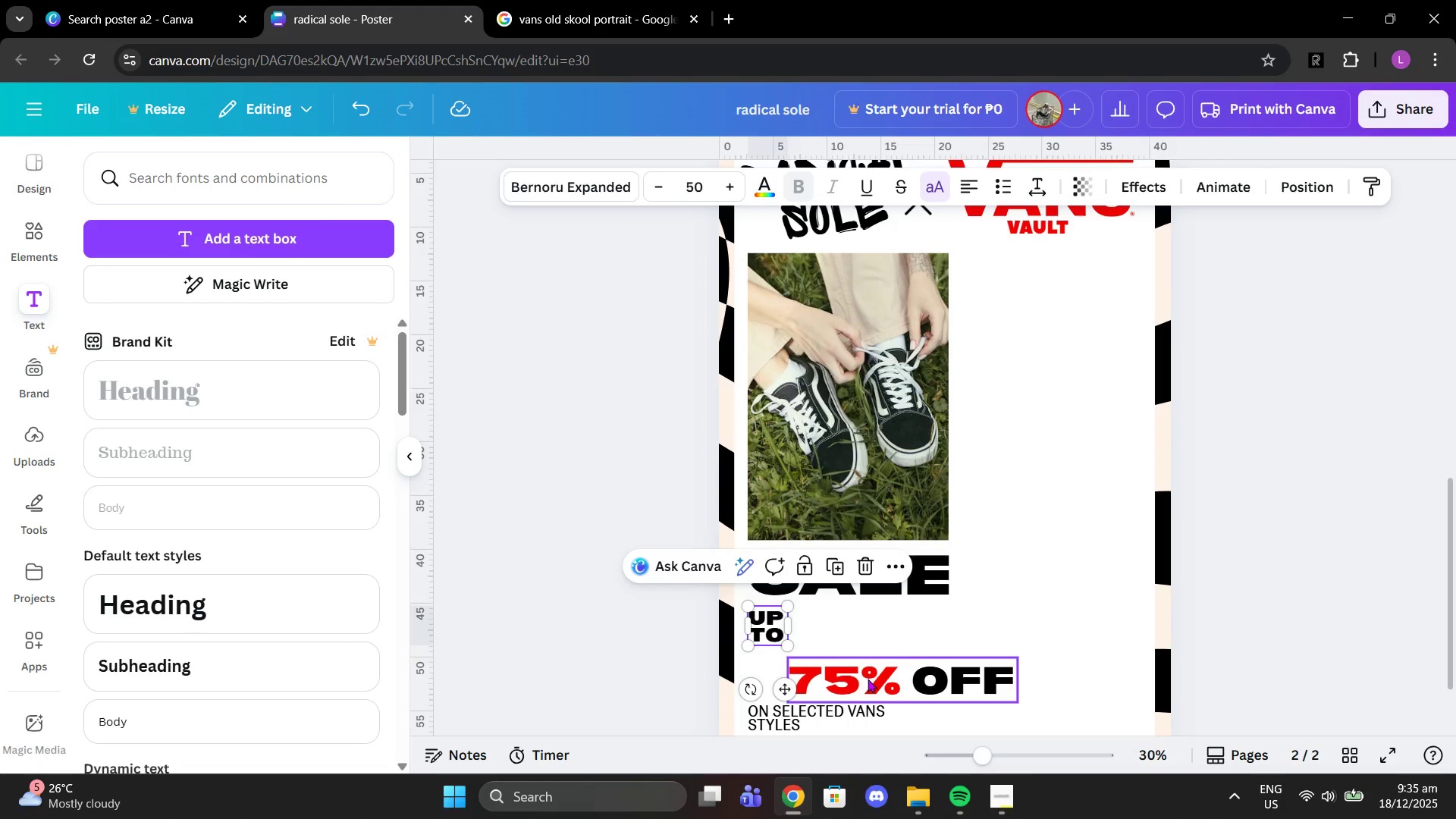 
left_click_drag(start_coordinate=[868, 679], to_coordinate=[869, 623])
 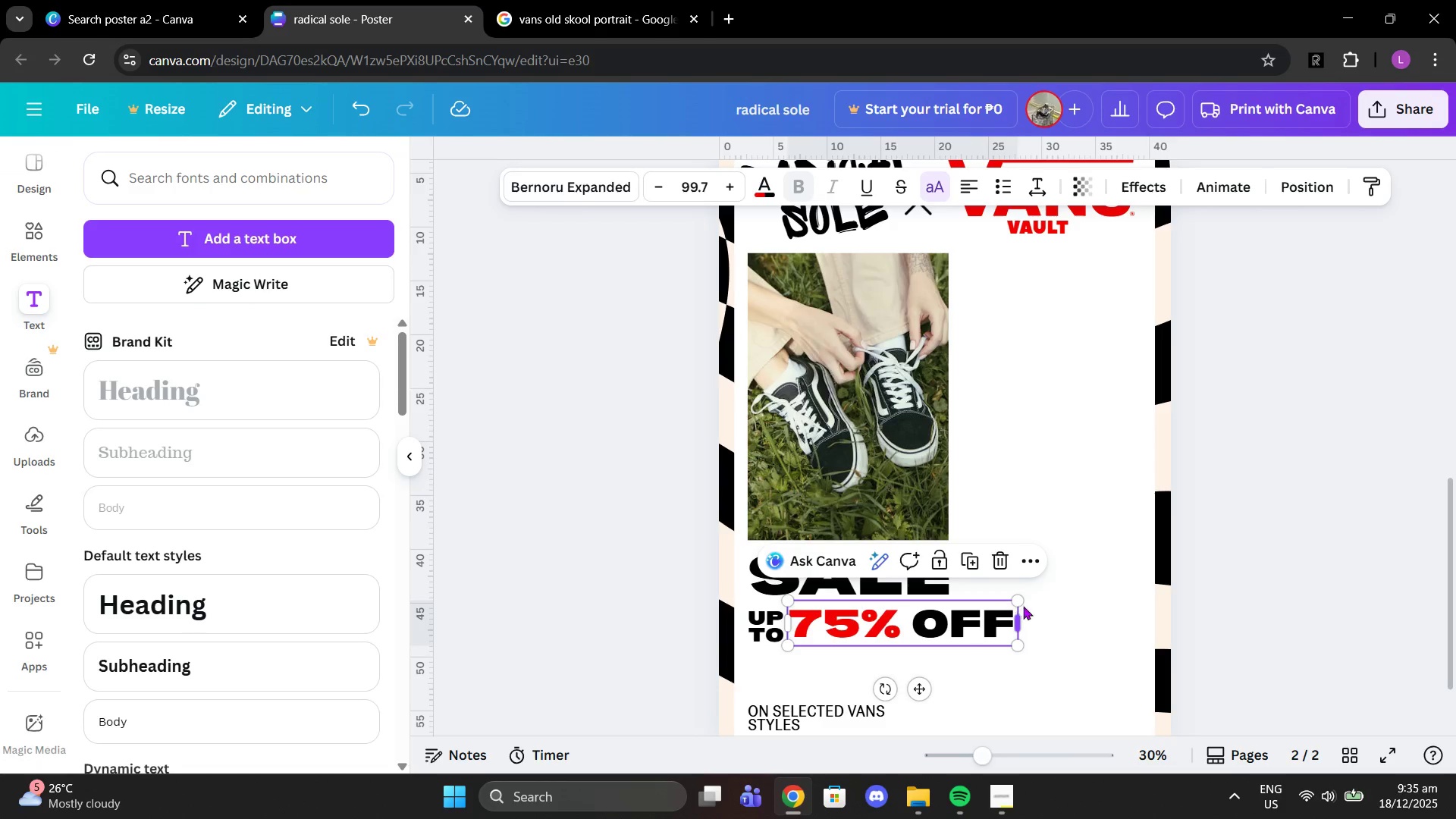 
left_click_drag(start_coordinate=[1018, 602], to_coordinate=[1090, 582])
 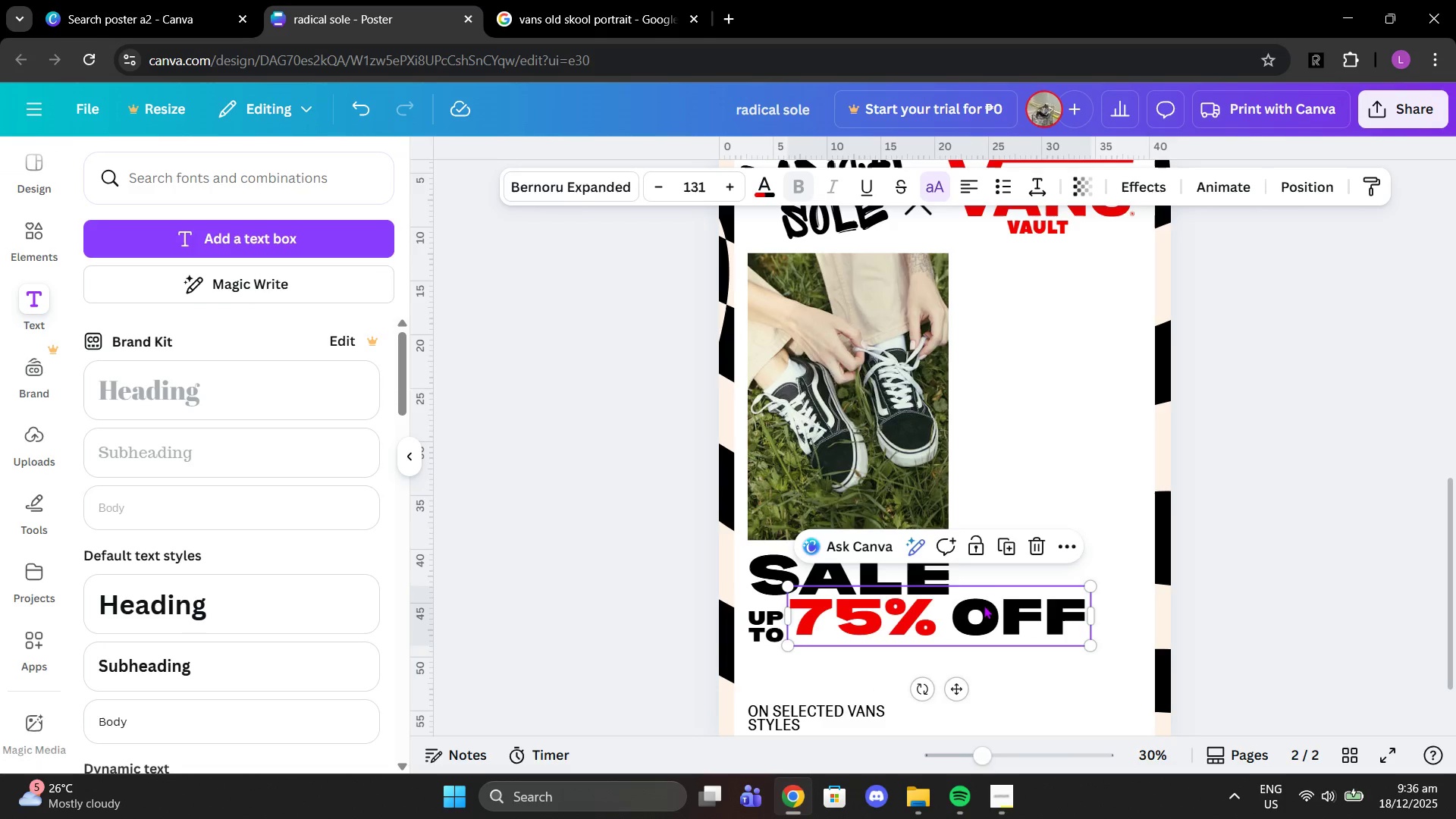 
left_click_drag(start_coordinate=[984, 605], to_coordinate=[994, 616])
 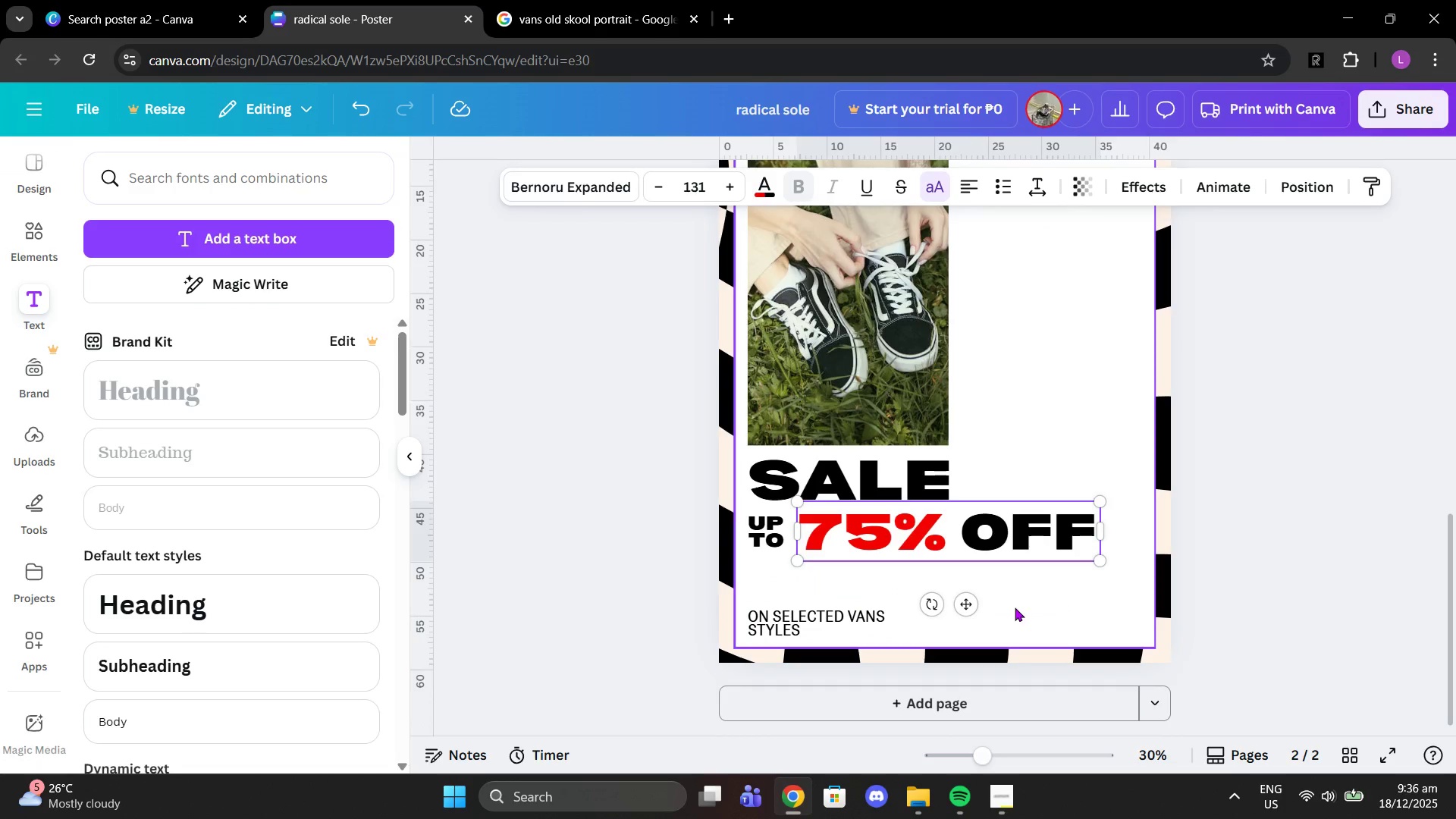 
scroll: coordinate [1015, 607], scroll_direction: down, amount: 1.0
 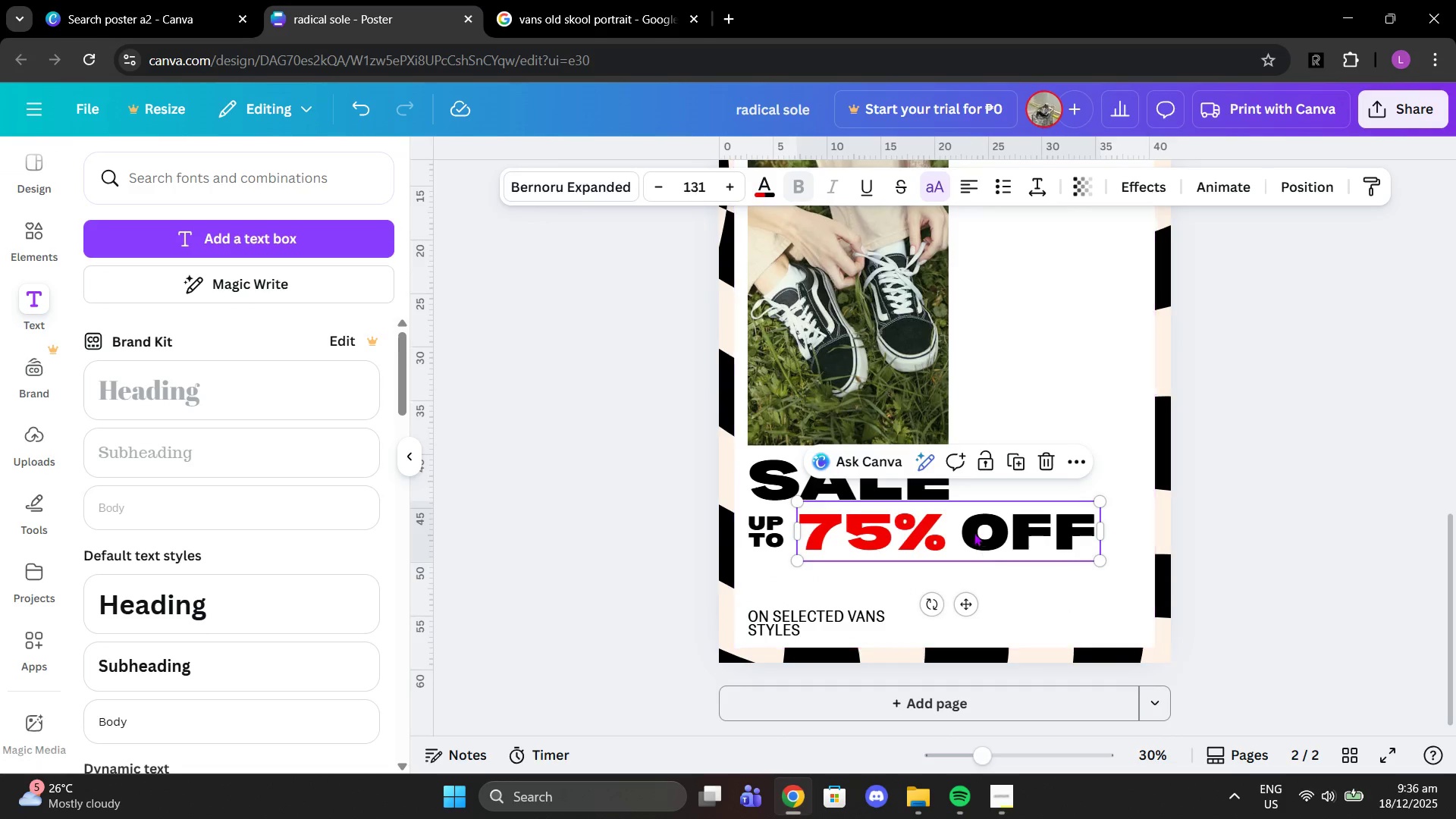 
left_click([973, 532])
 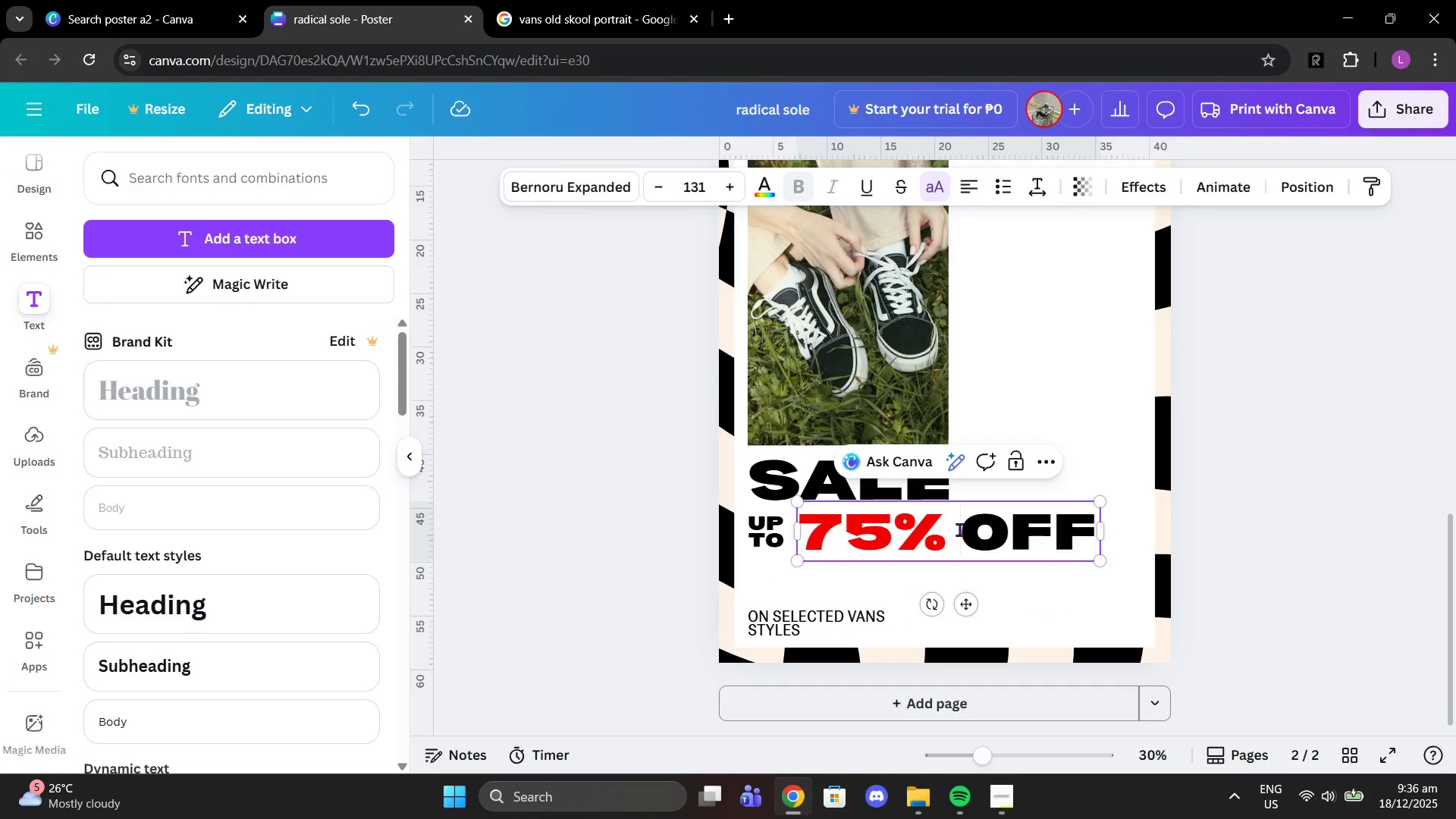 
key(Backspace)
 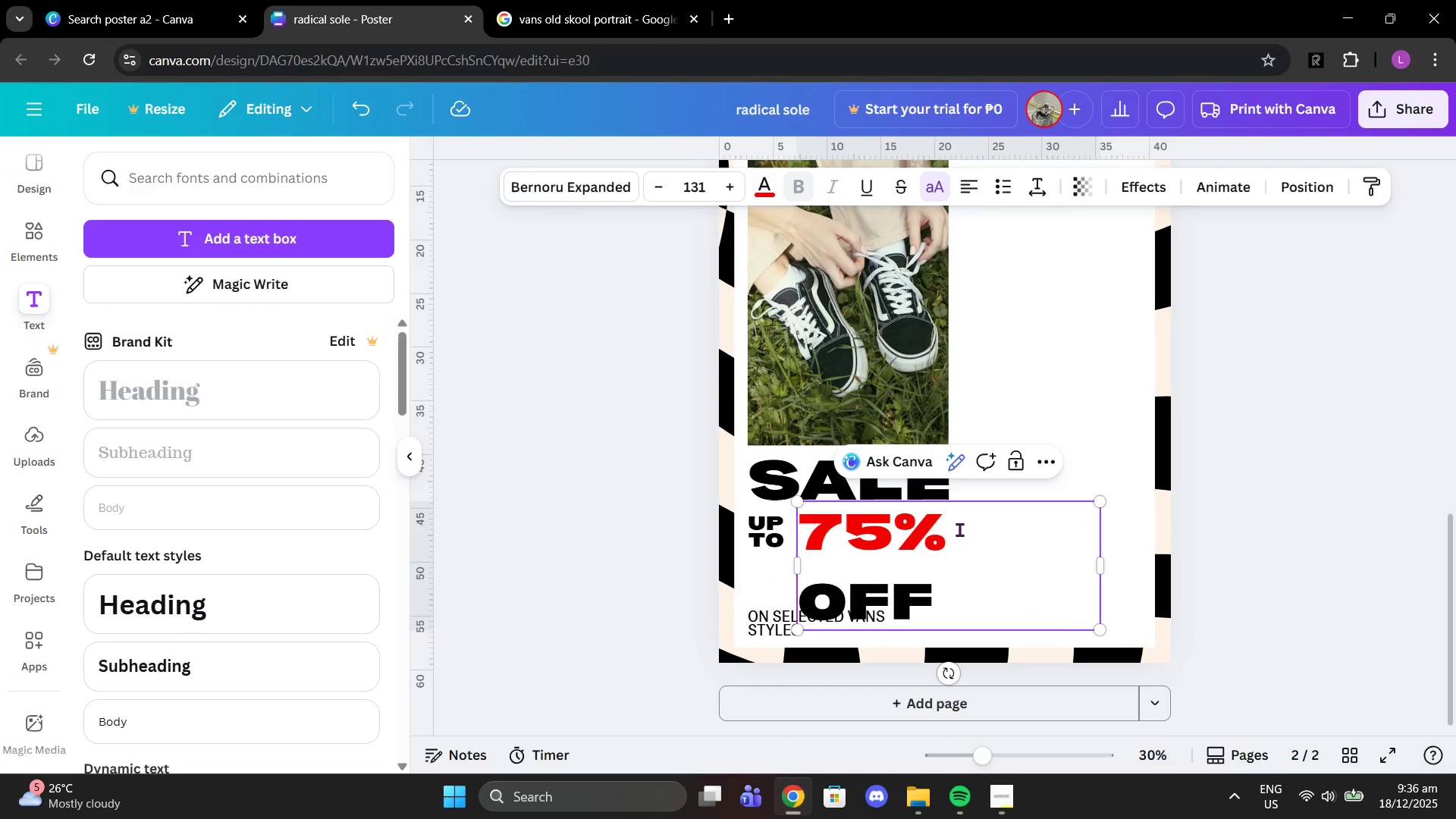 
key(Enter)
 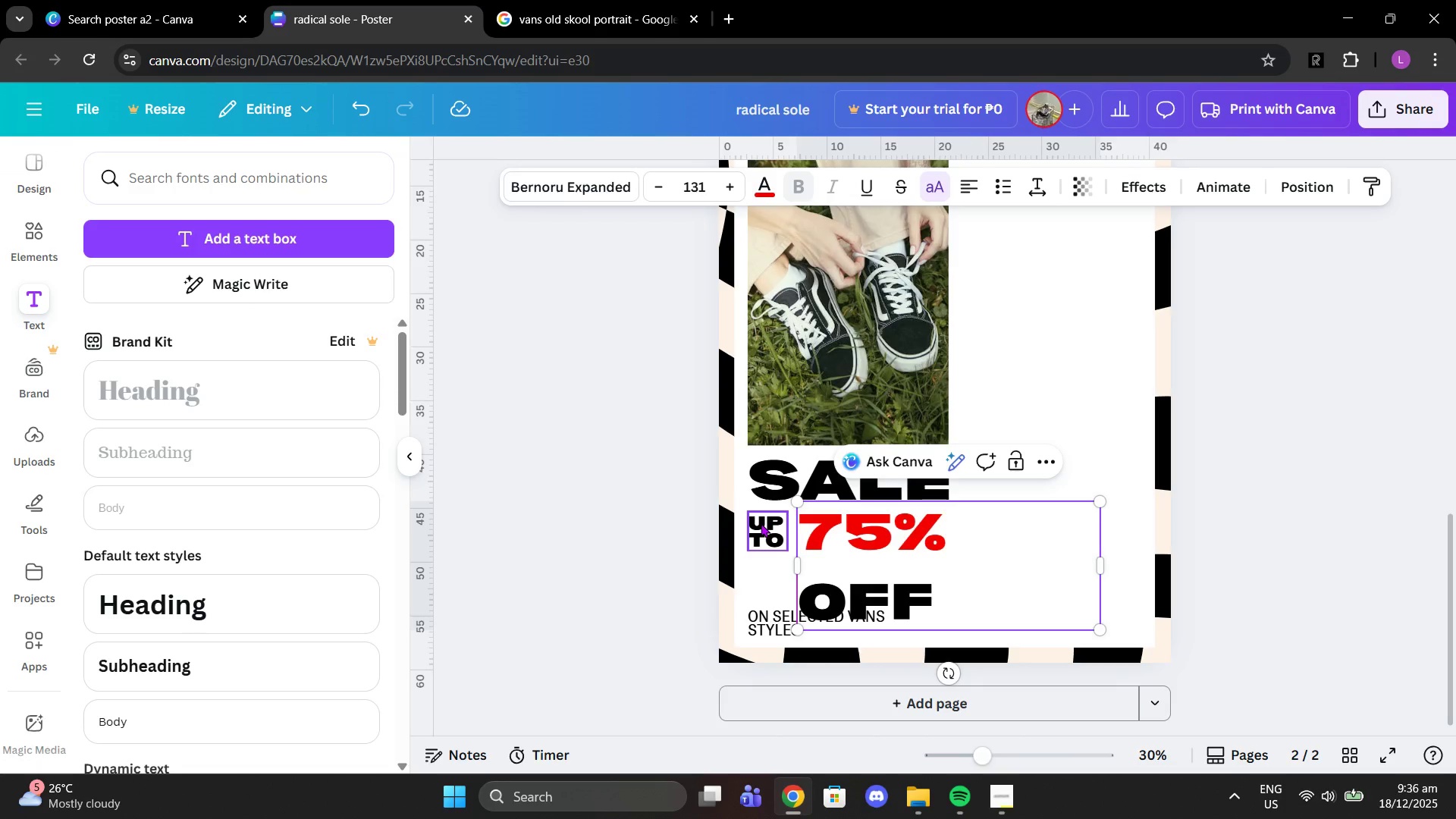 
wait(5.97)
 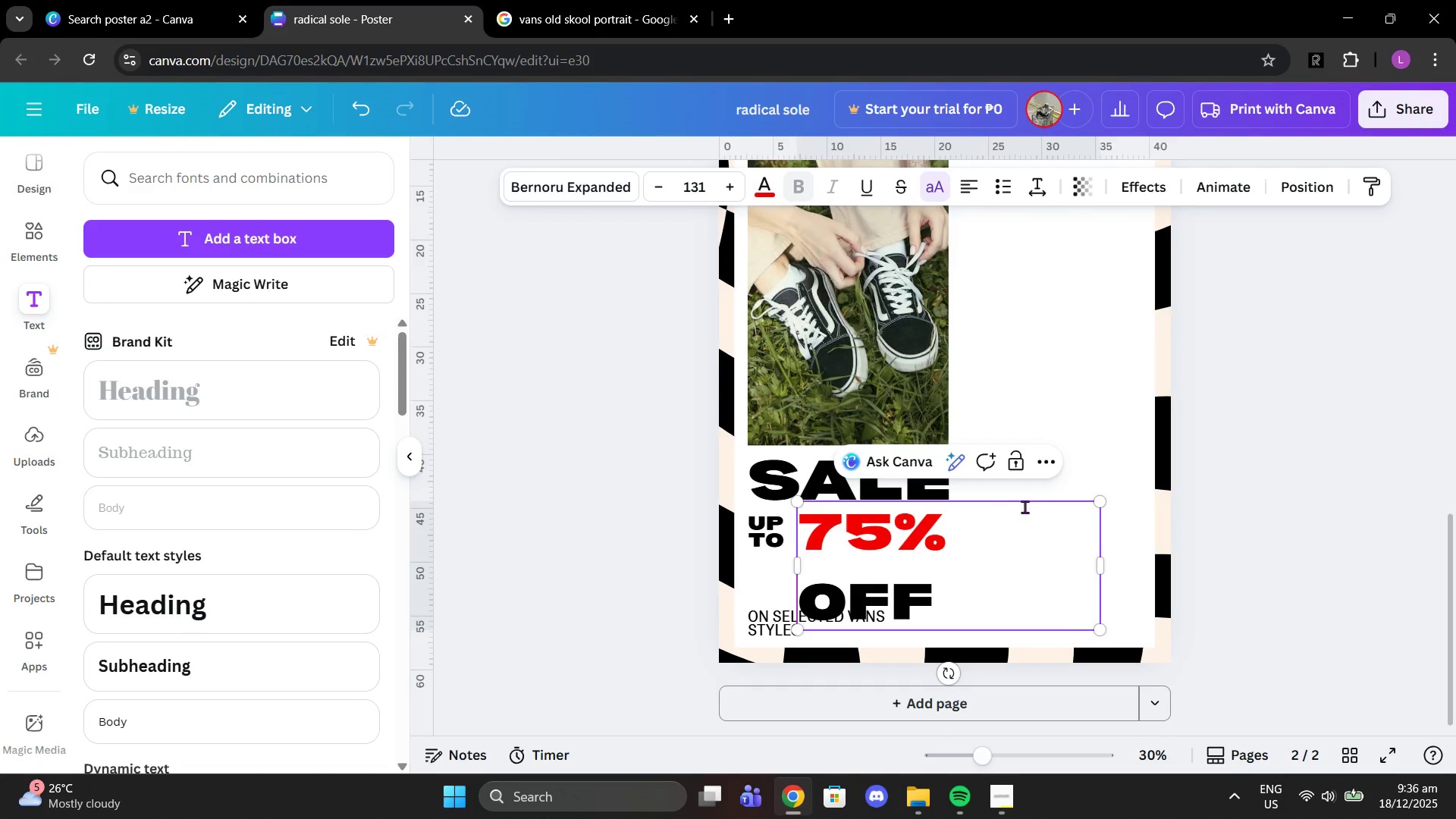 
left_click([968, 589])
 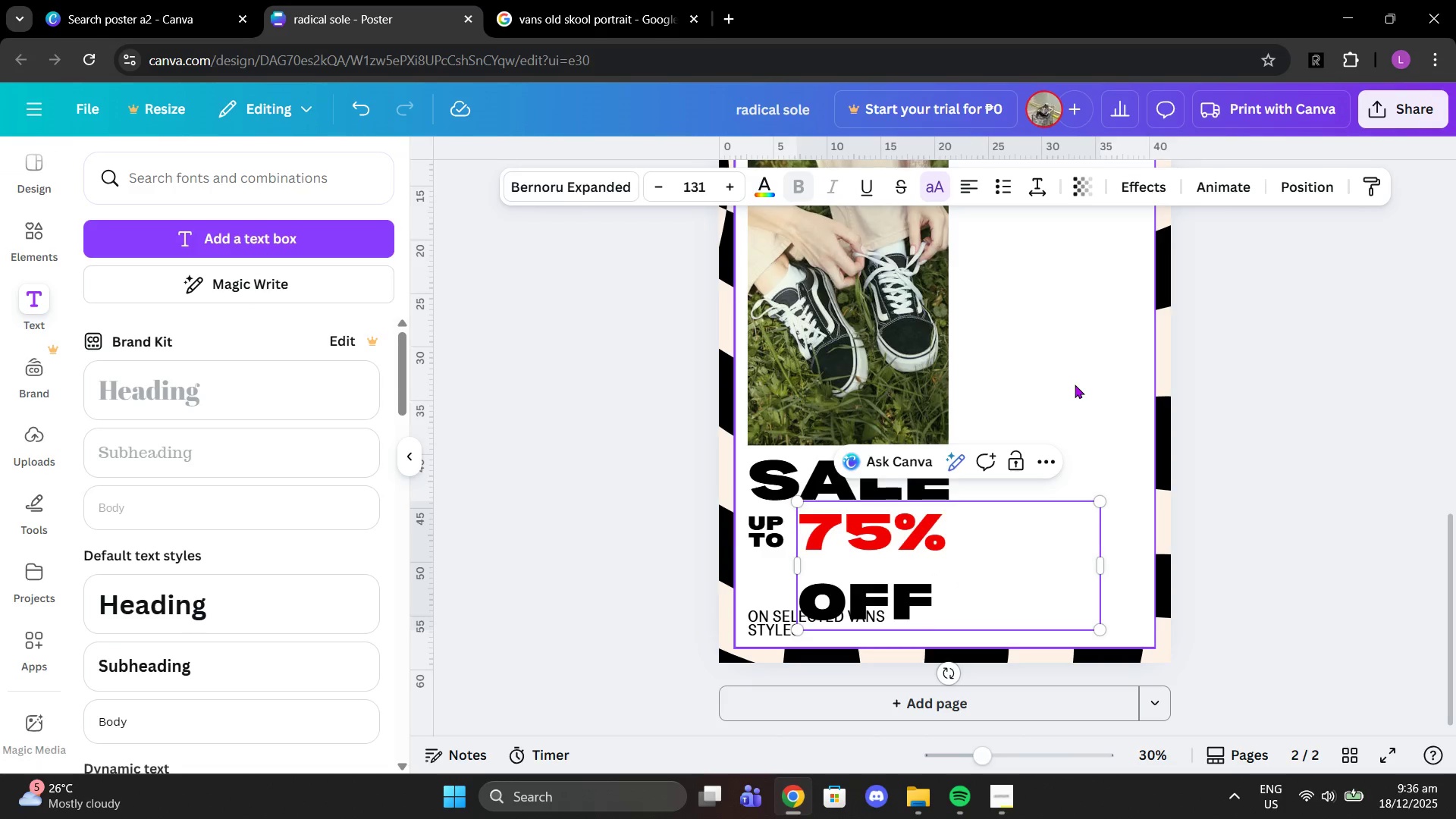 
left_click([1075, 384])
 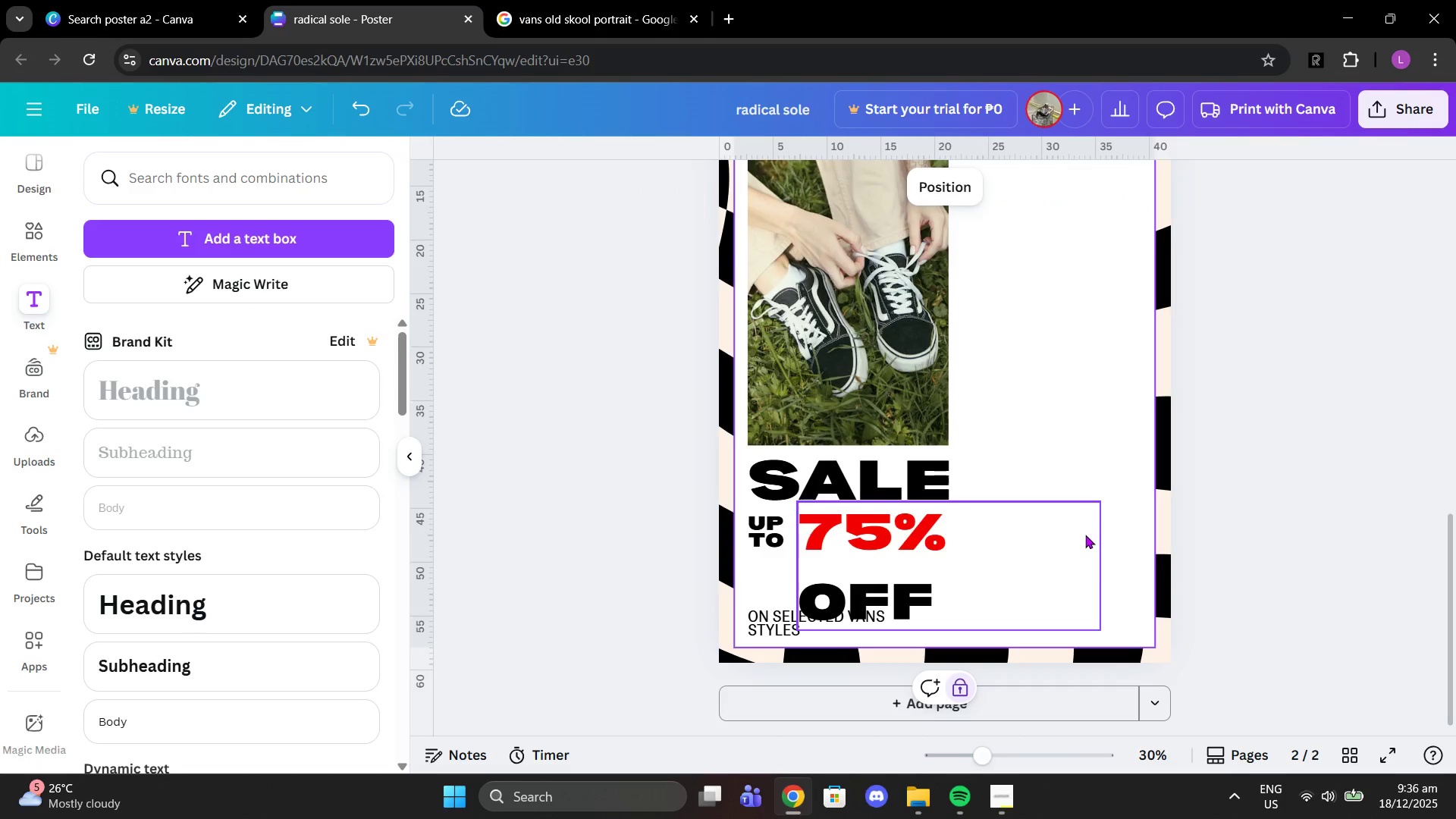 
left_click([1023, 538])
 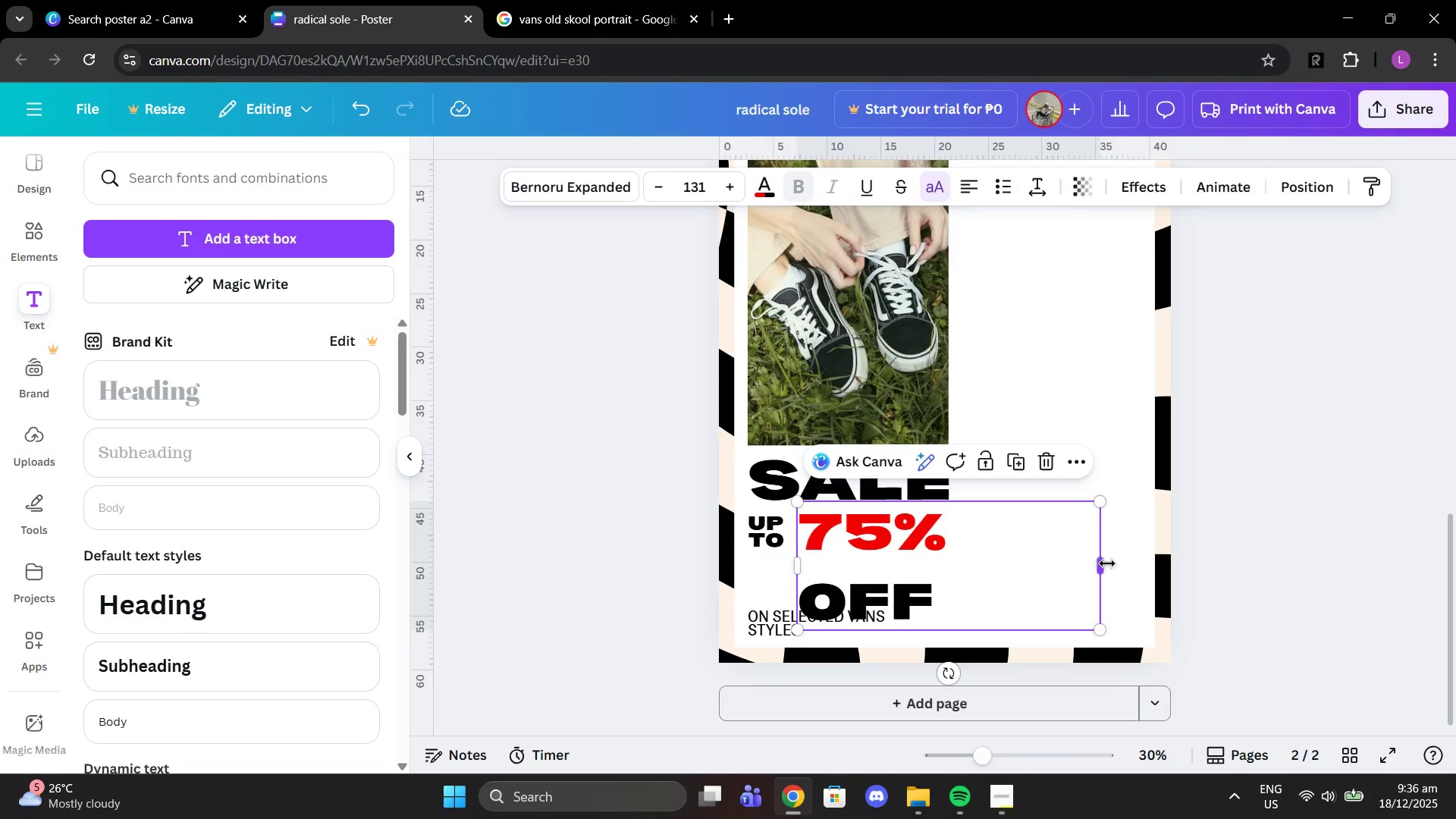 
key(Control+Z)
 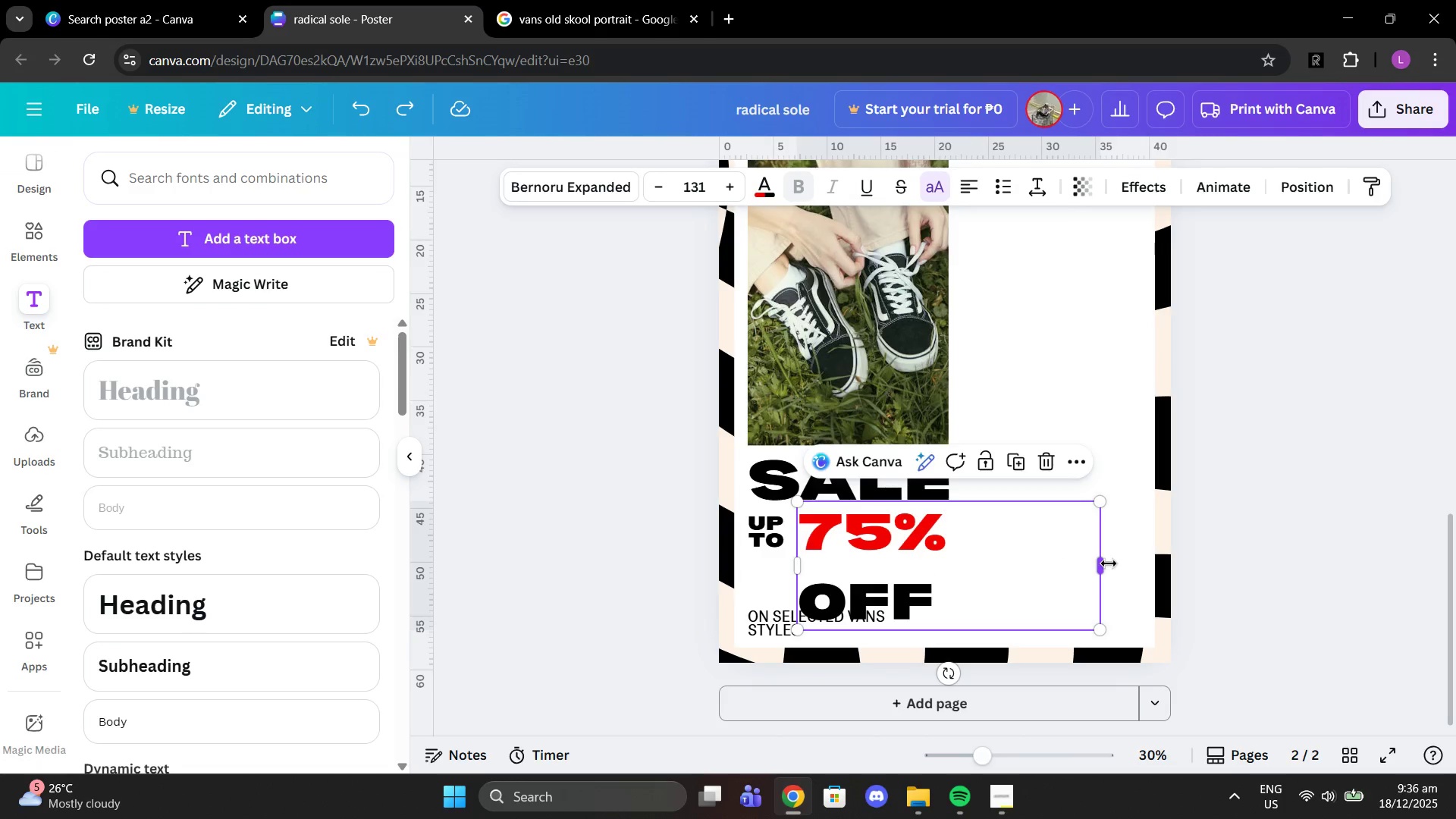 
key(Control+Z)
 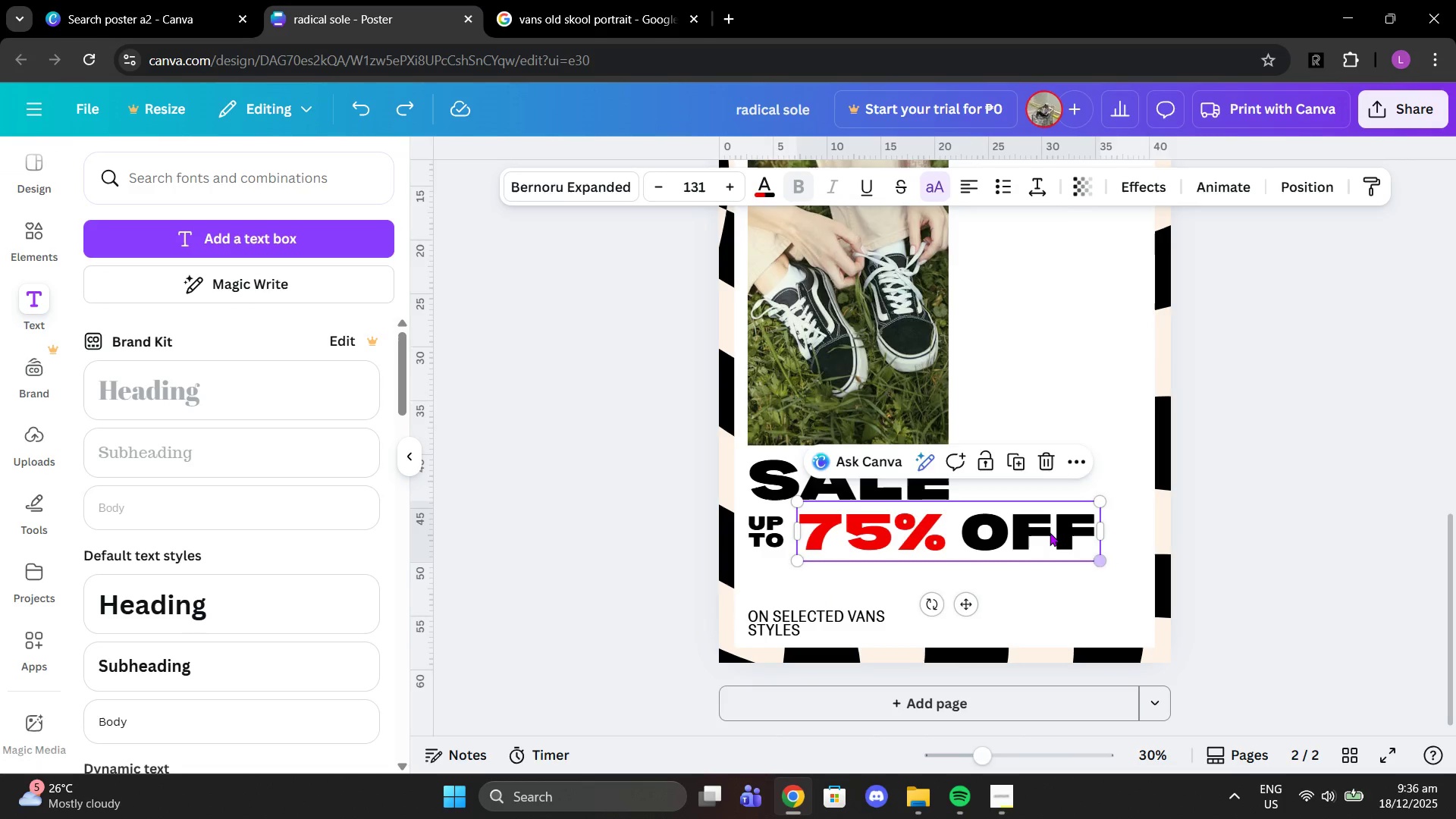 
left_click_drag(start_coordinate=[1050, 532], to_coordinate=[999, 576])
 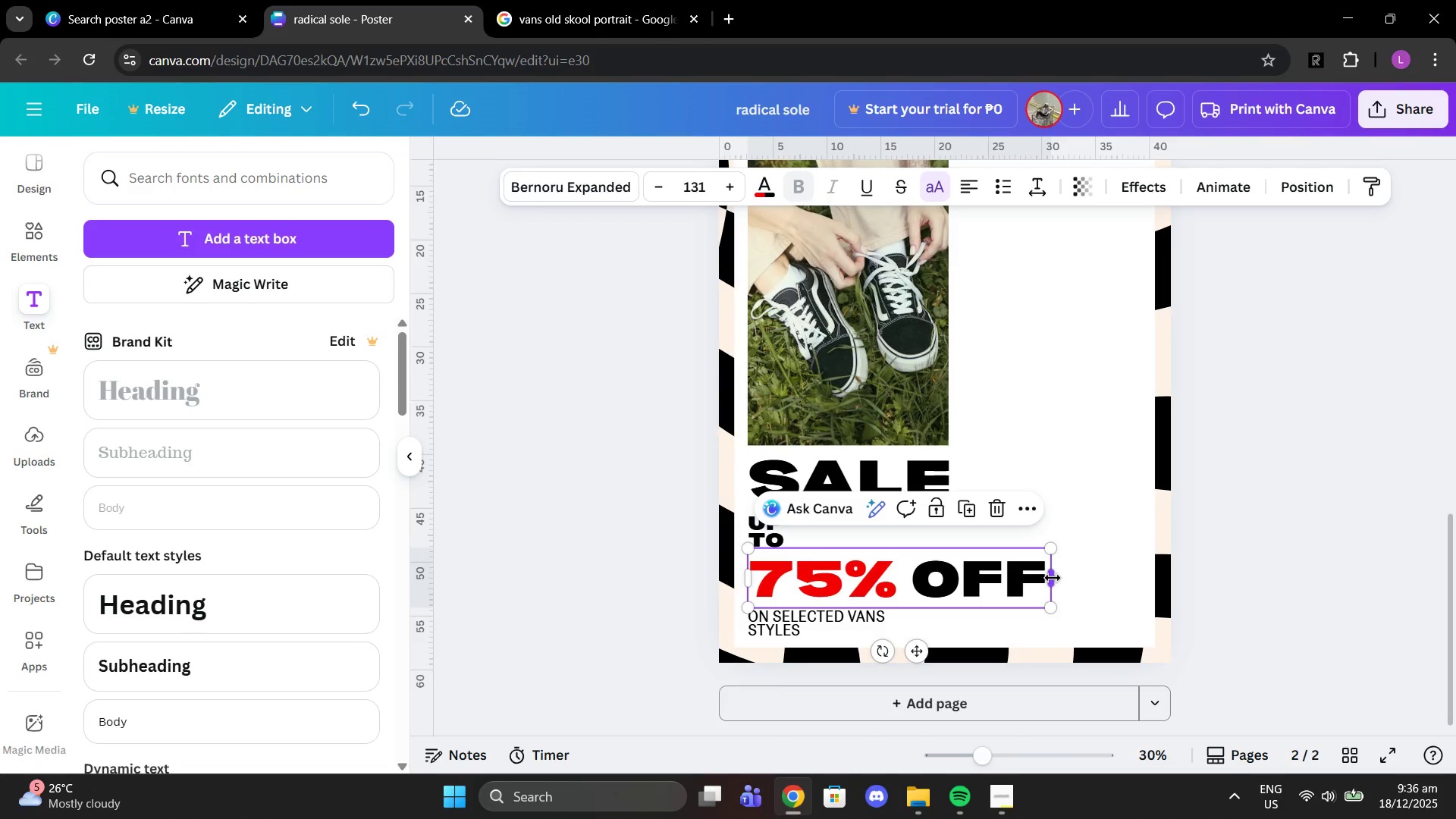 
left_click_drag(start_coordinate=[1053, 578], to_coordinate=[1052, 571])
 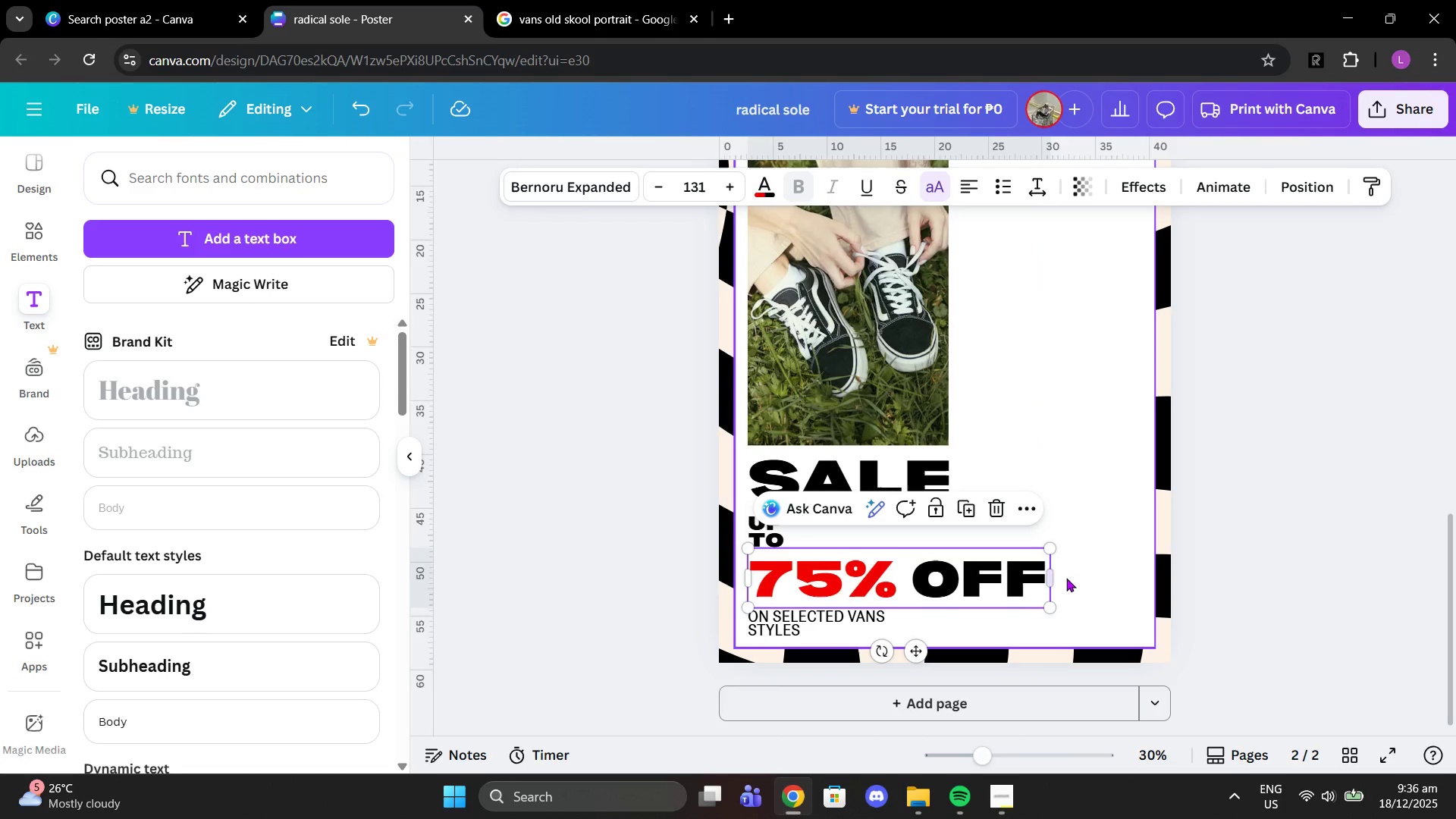 
key(Control+Z)